 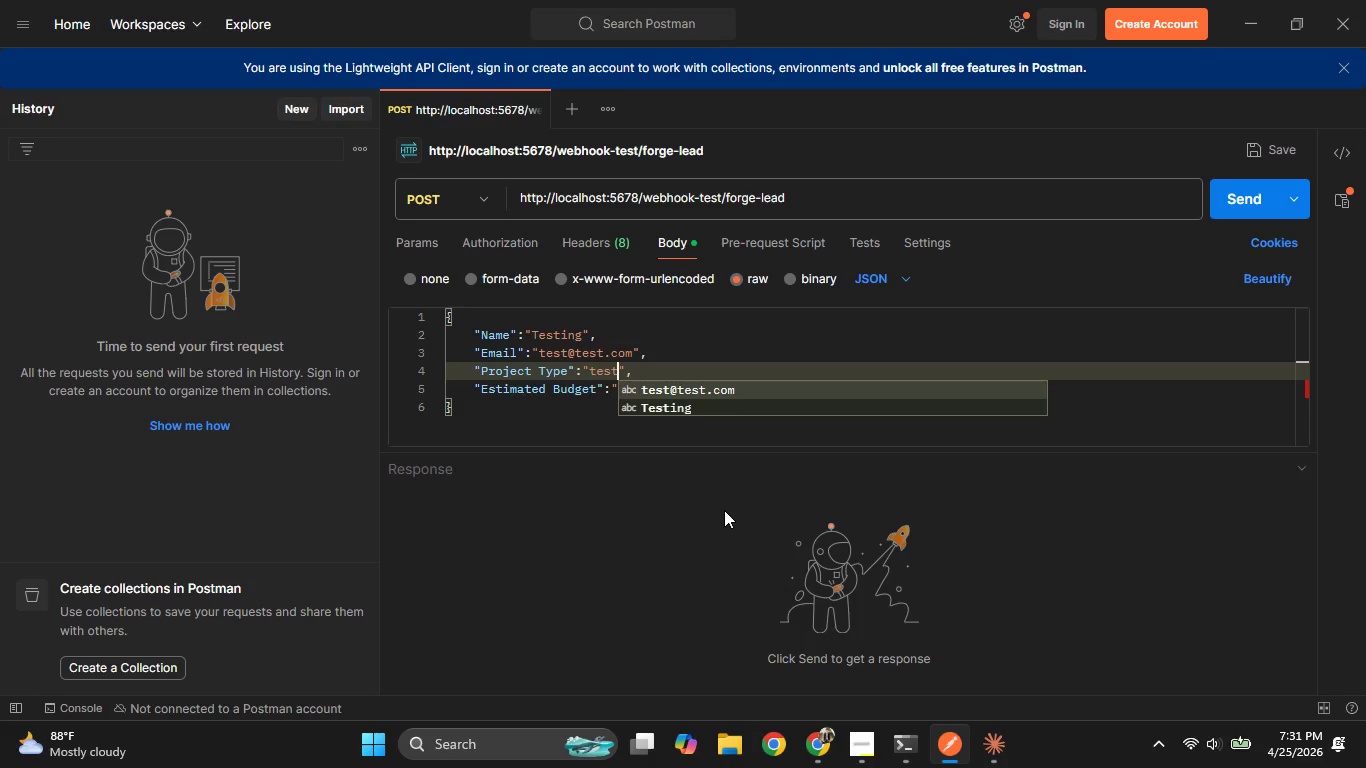 
key(ArrowDown)
 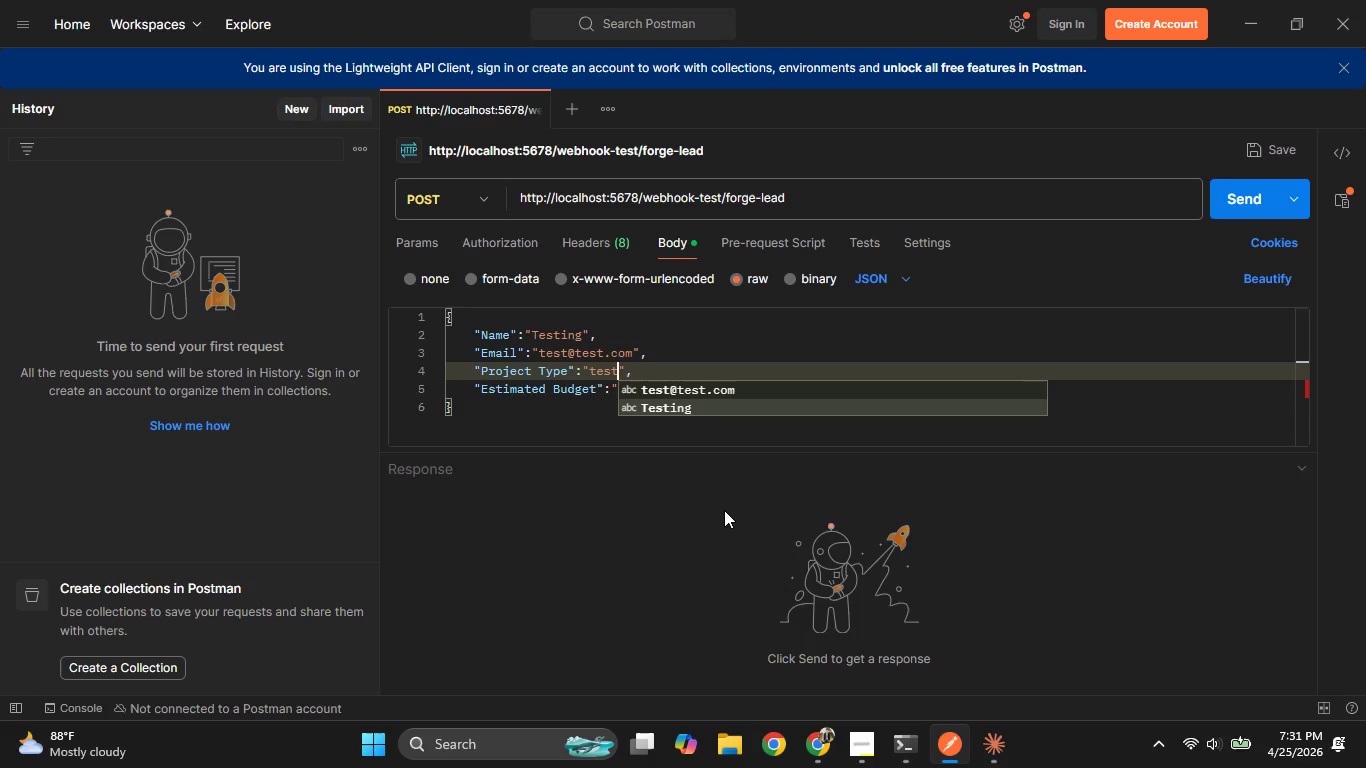 
key(Enter)
 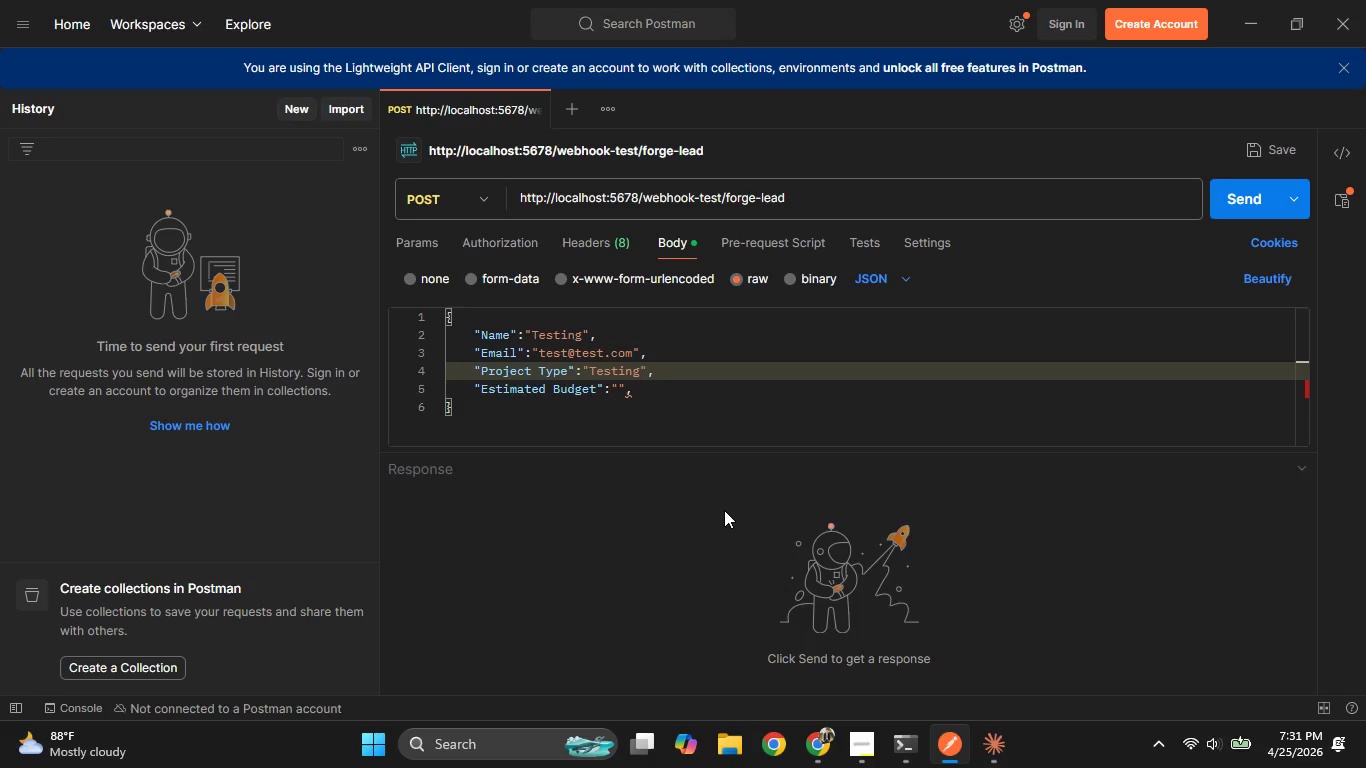 
key(ArrowDown)
 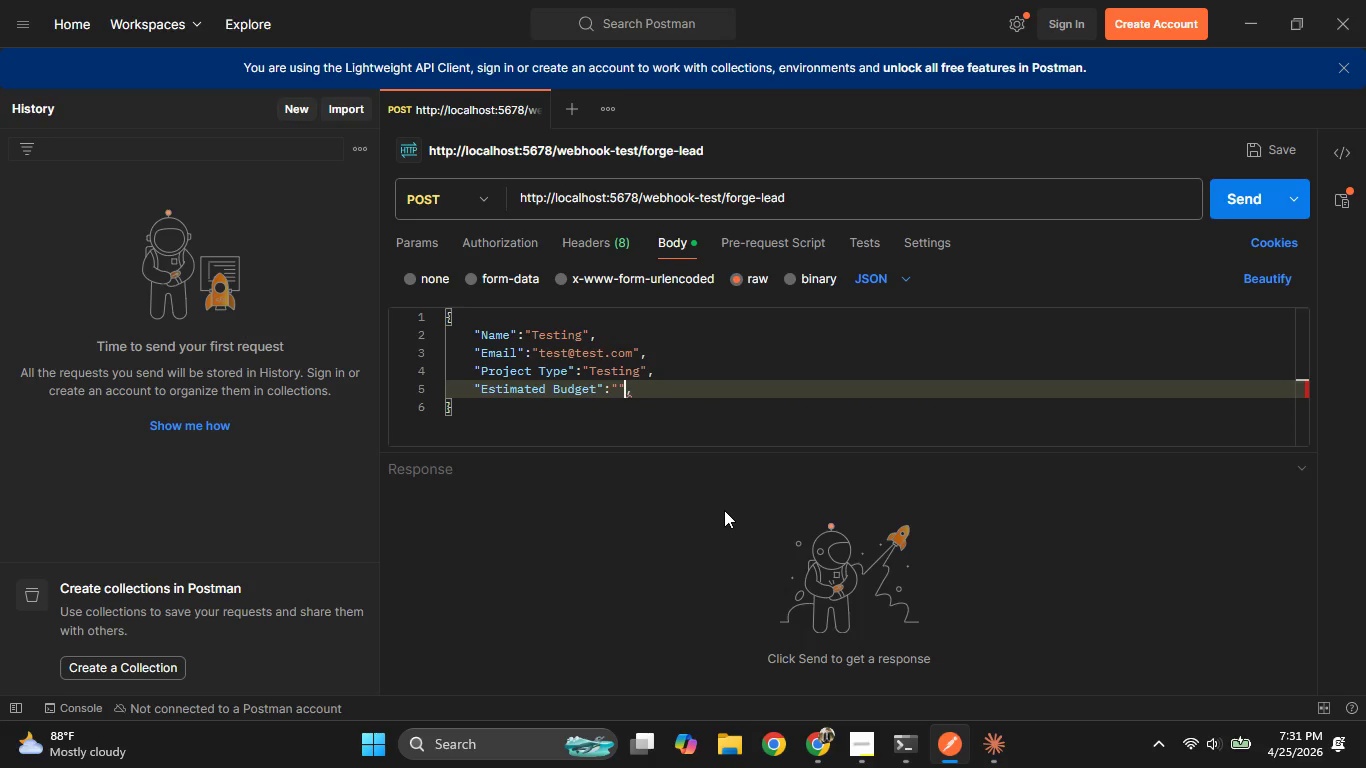 
key(ArrowLeft)
 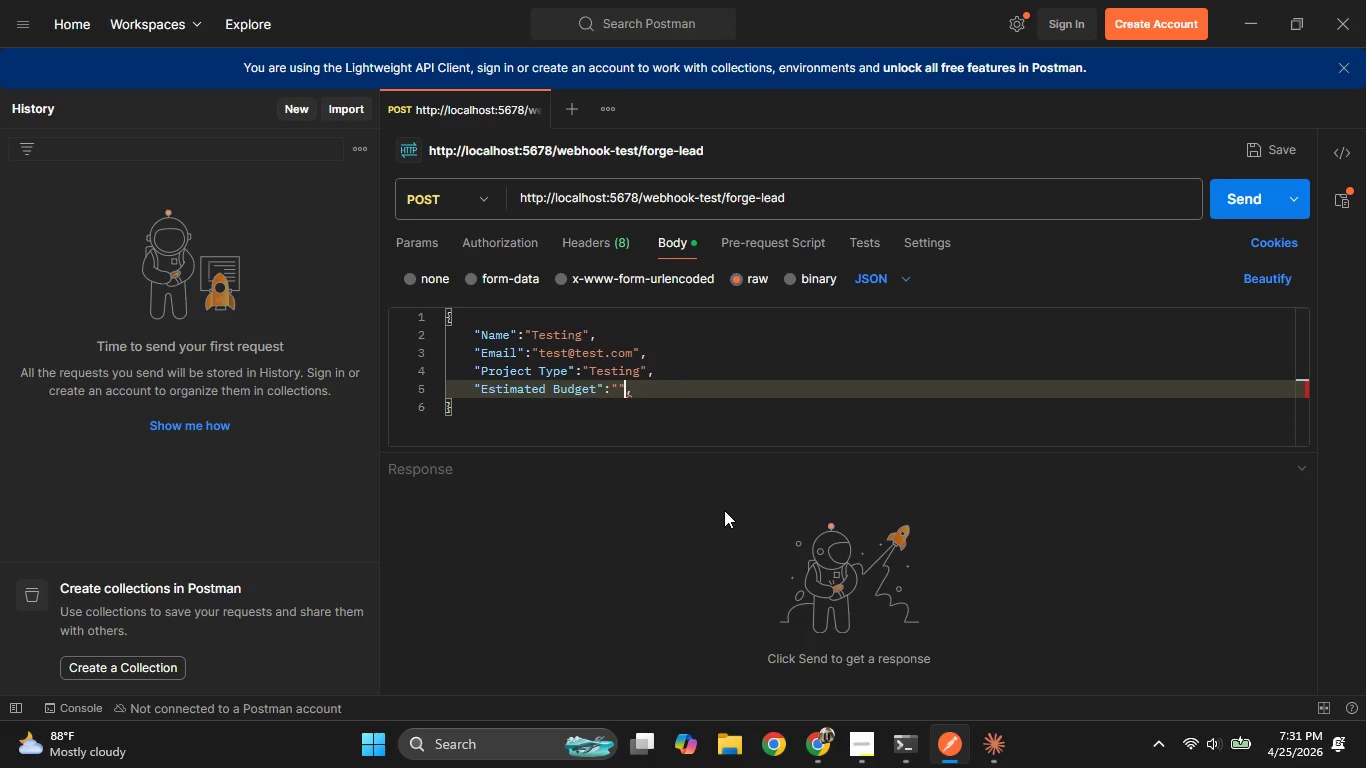 
key(ArrowLeft)
 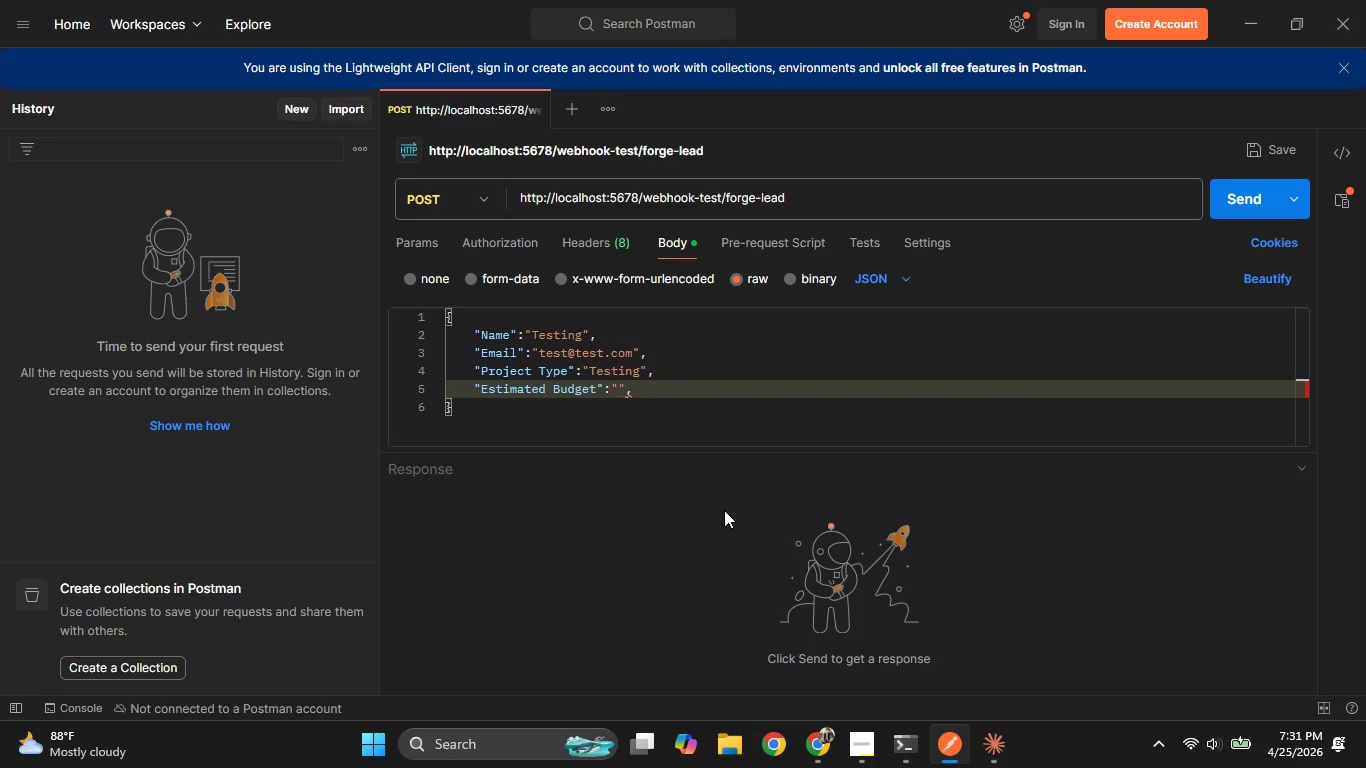 
key(ArrowRight)
 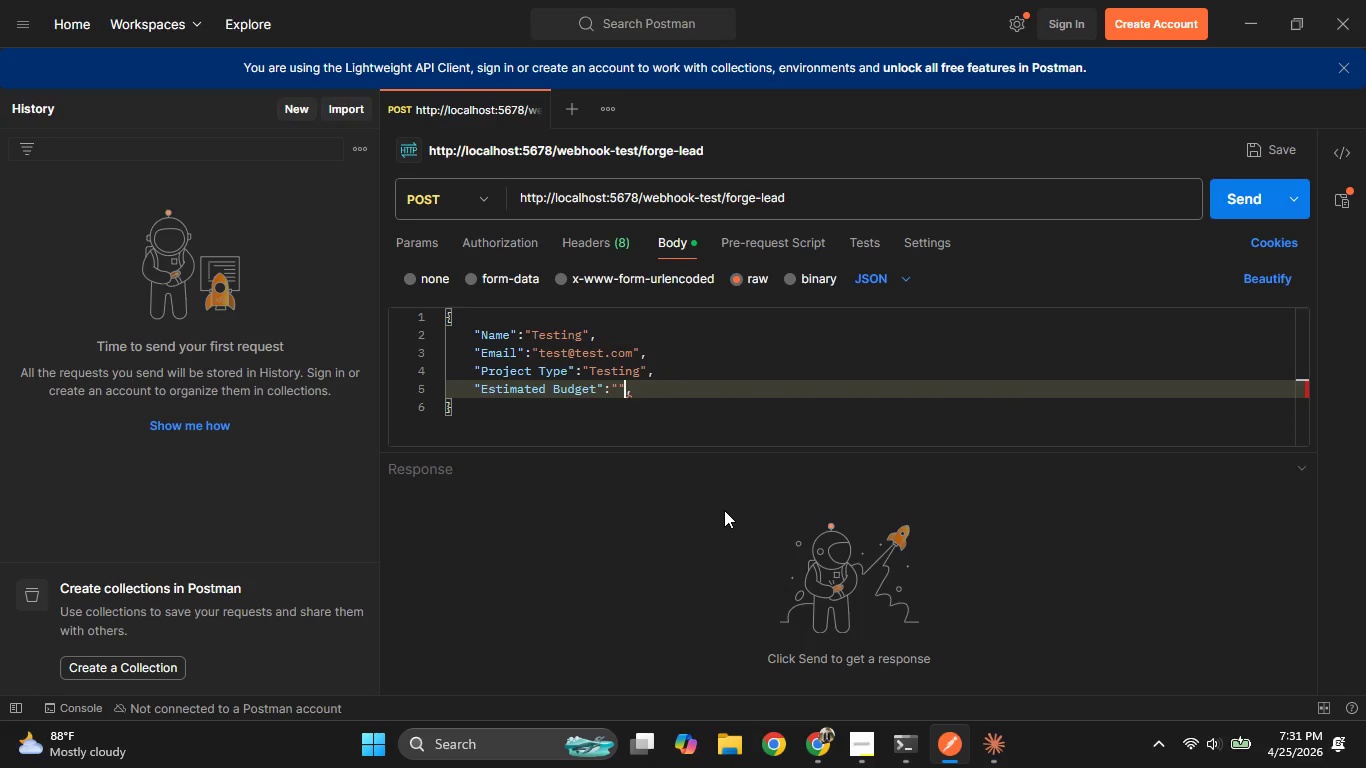 
key(ArrowRight)
 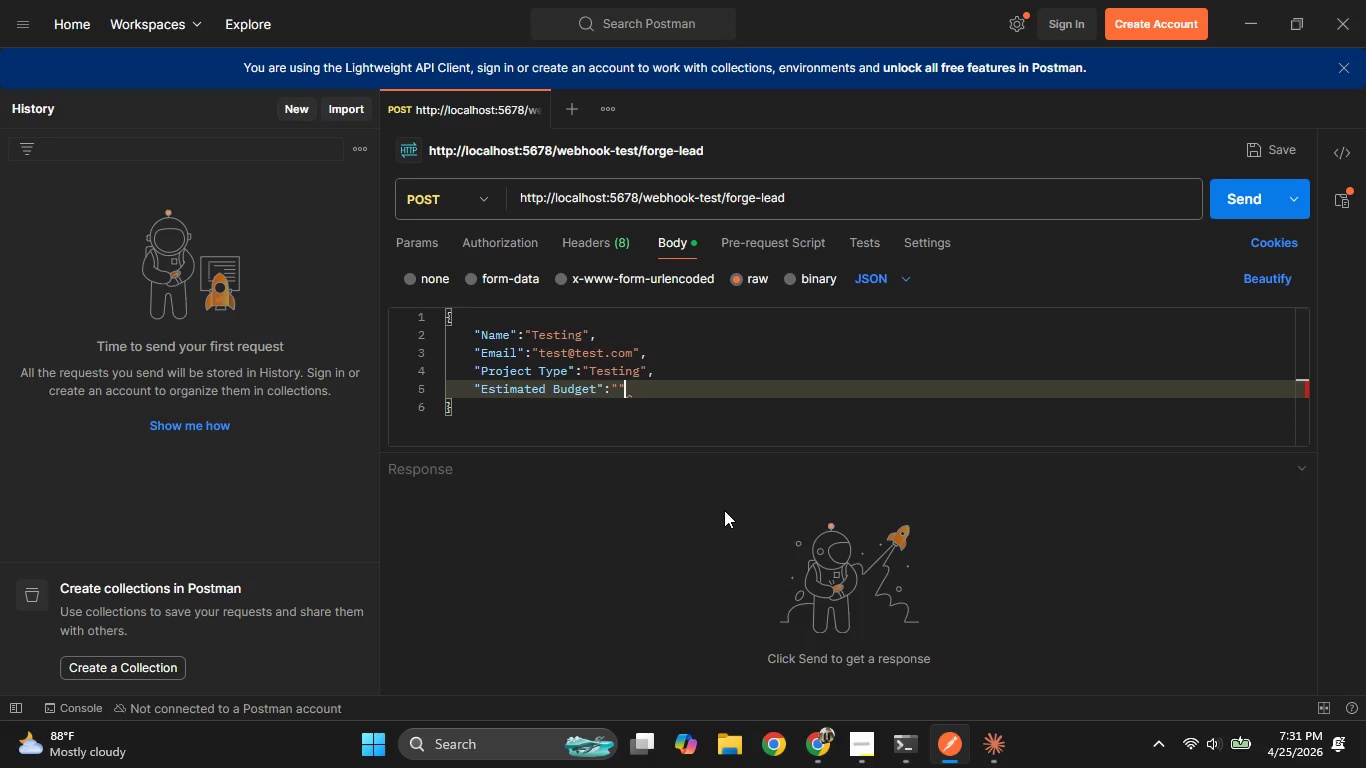 
key(Backspace)
 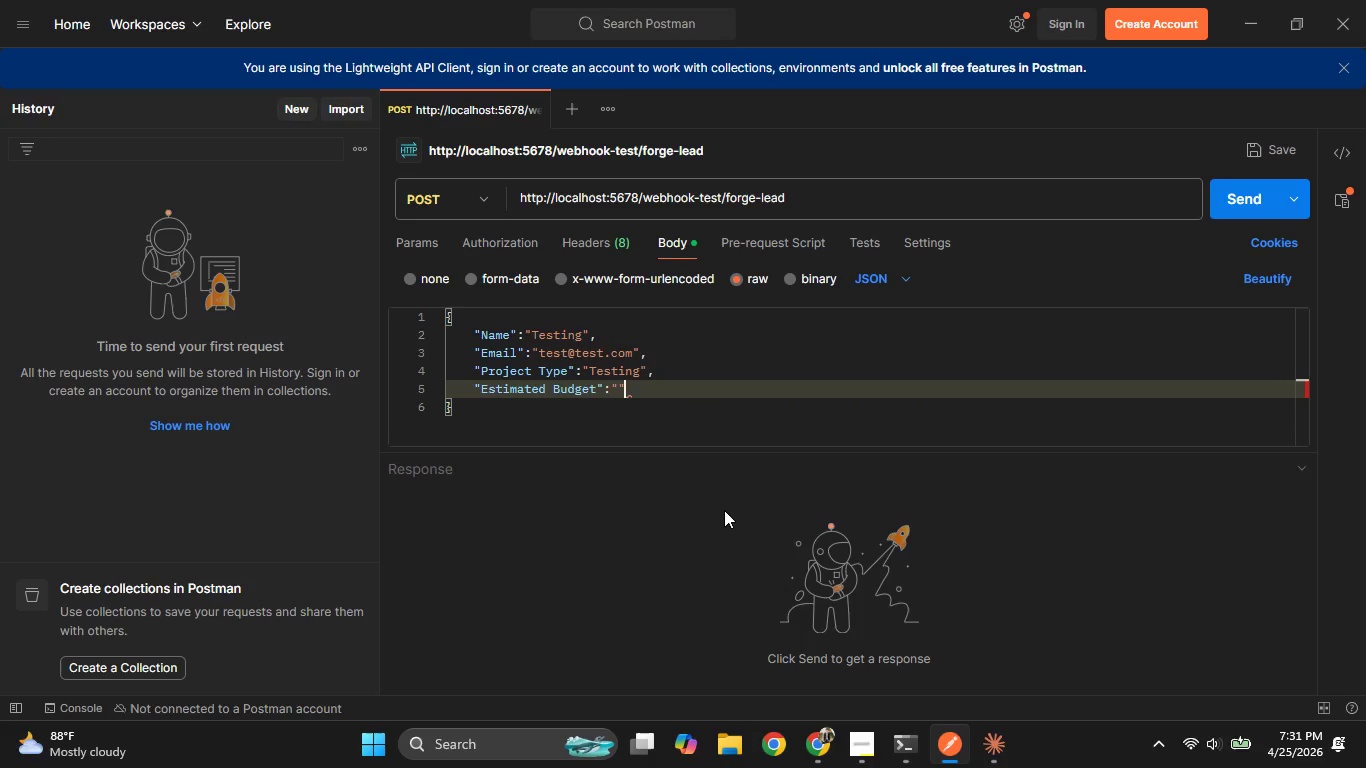 
key(ArrowLeft)
 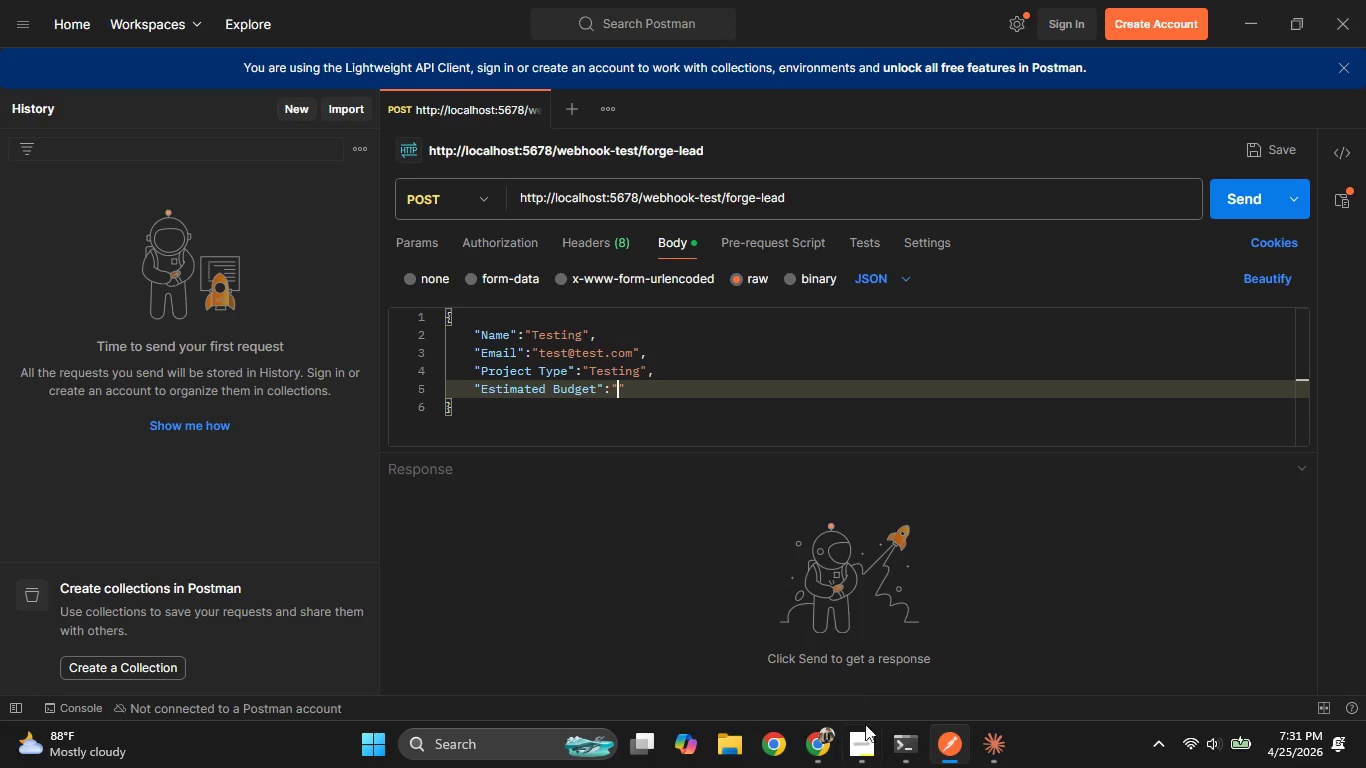 
left_click([868, 749])